 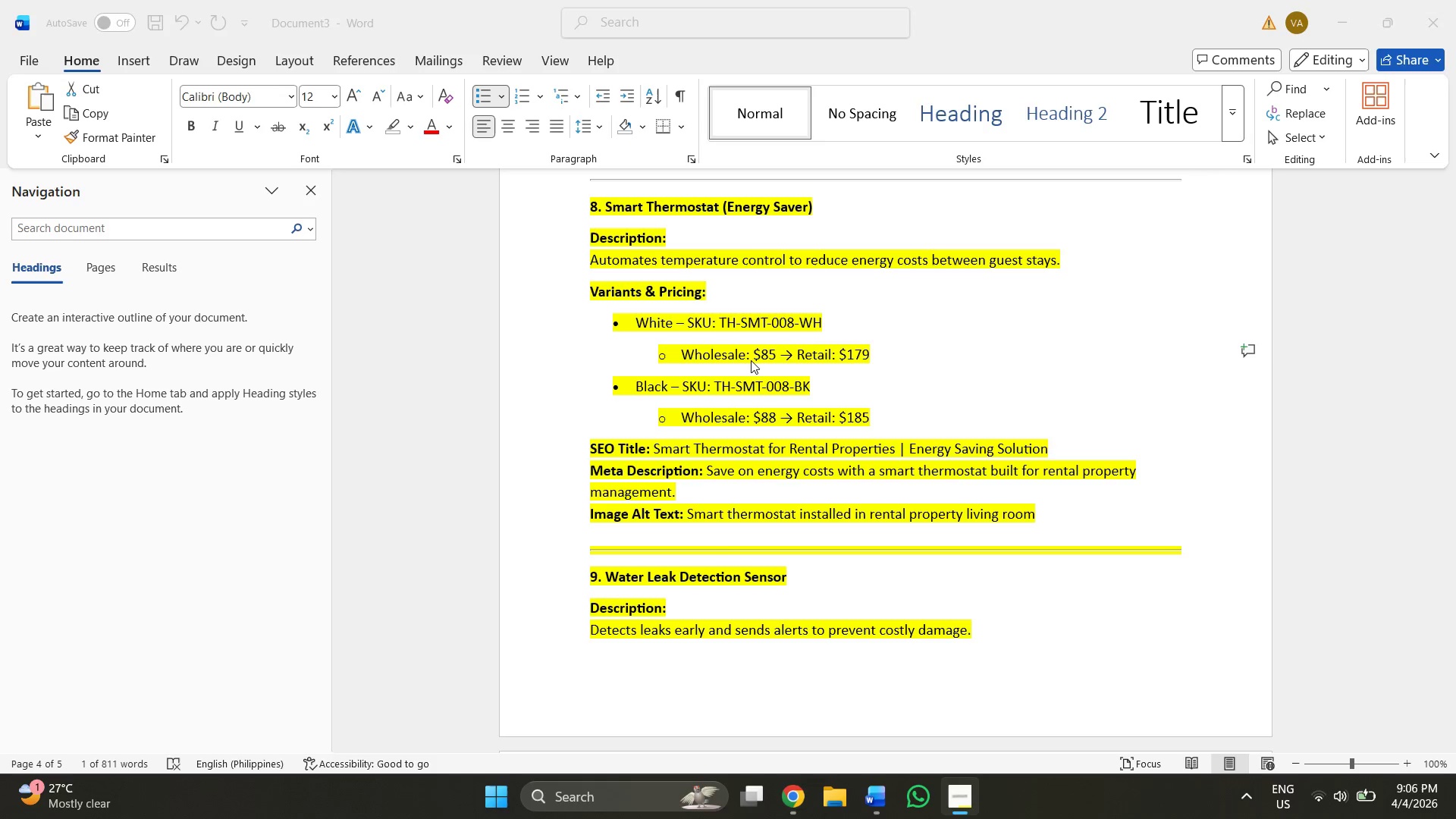 
left_click_drag(start_coordinate=[764, 350], to_coordinate=[775, 350])
 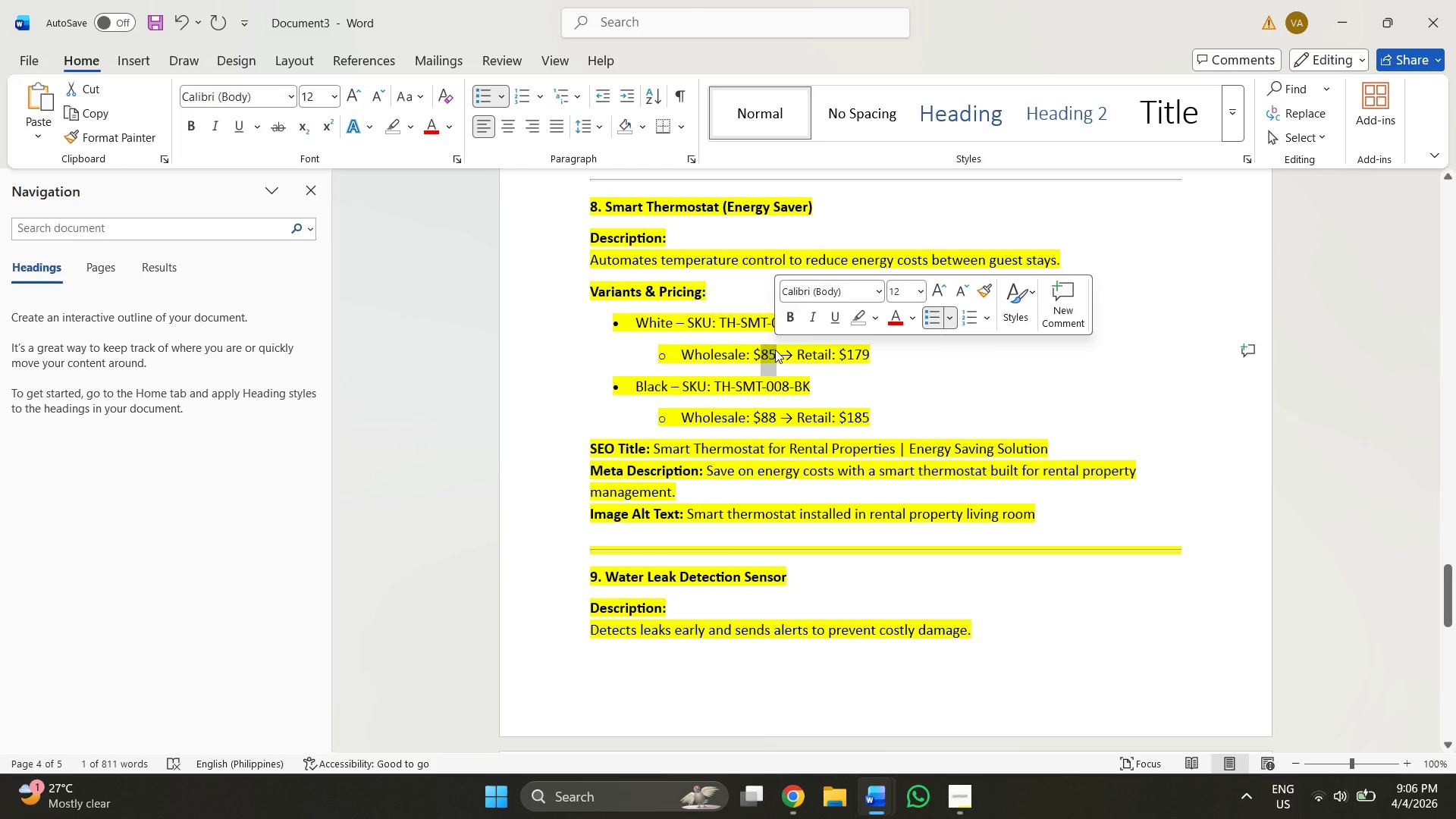 
key(Control+ControlLeft)
 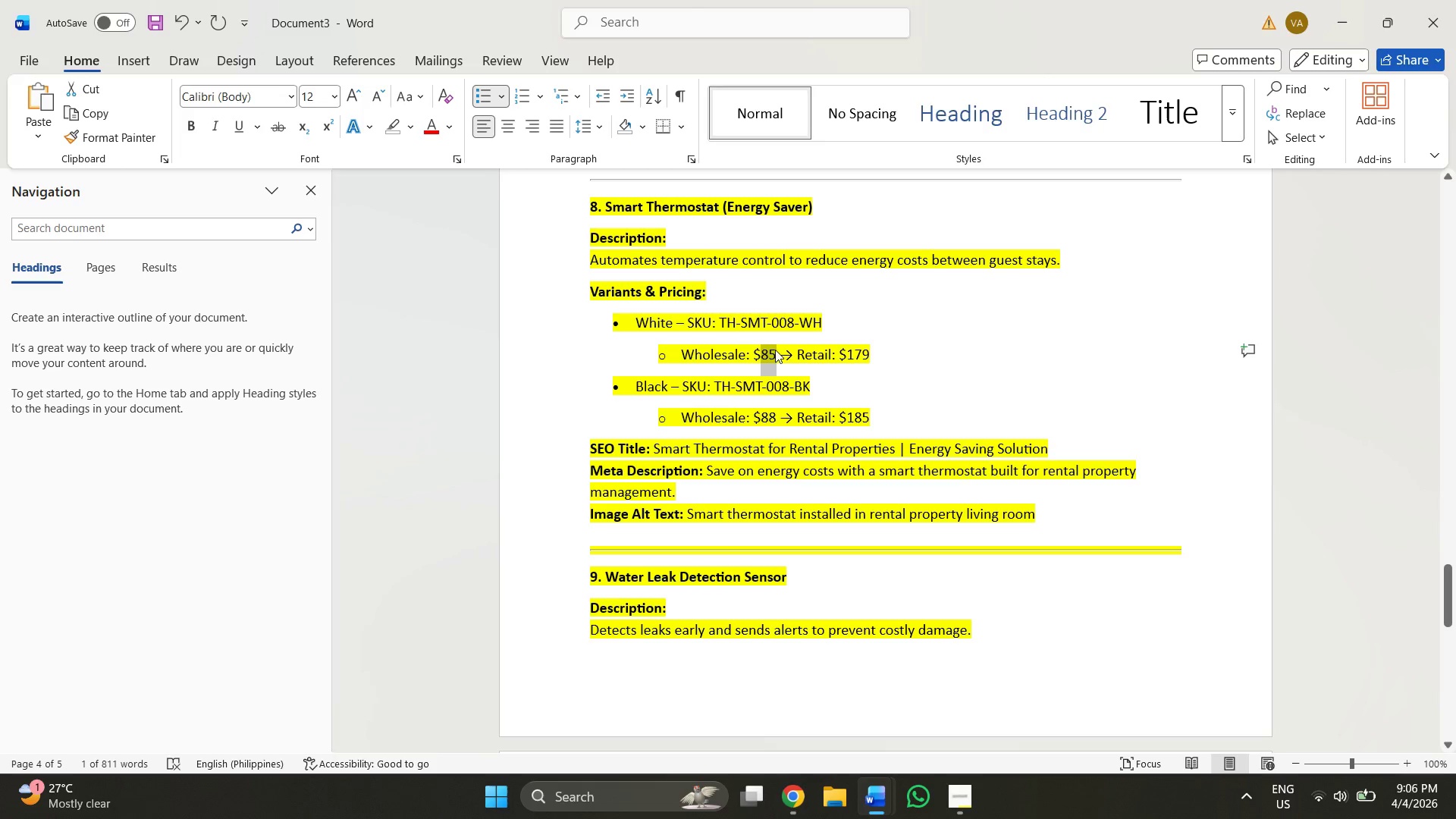 
key(Control+C)
 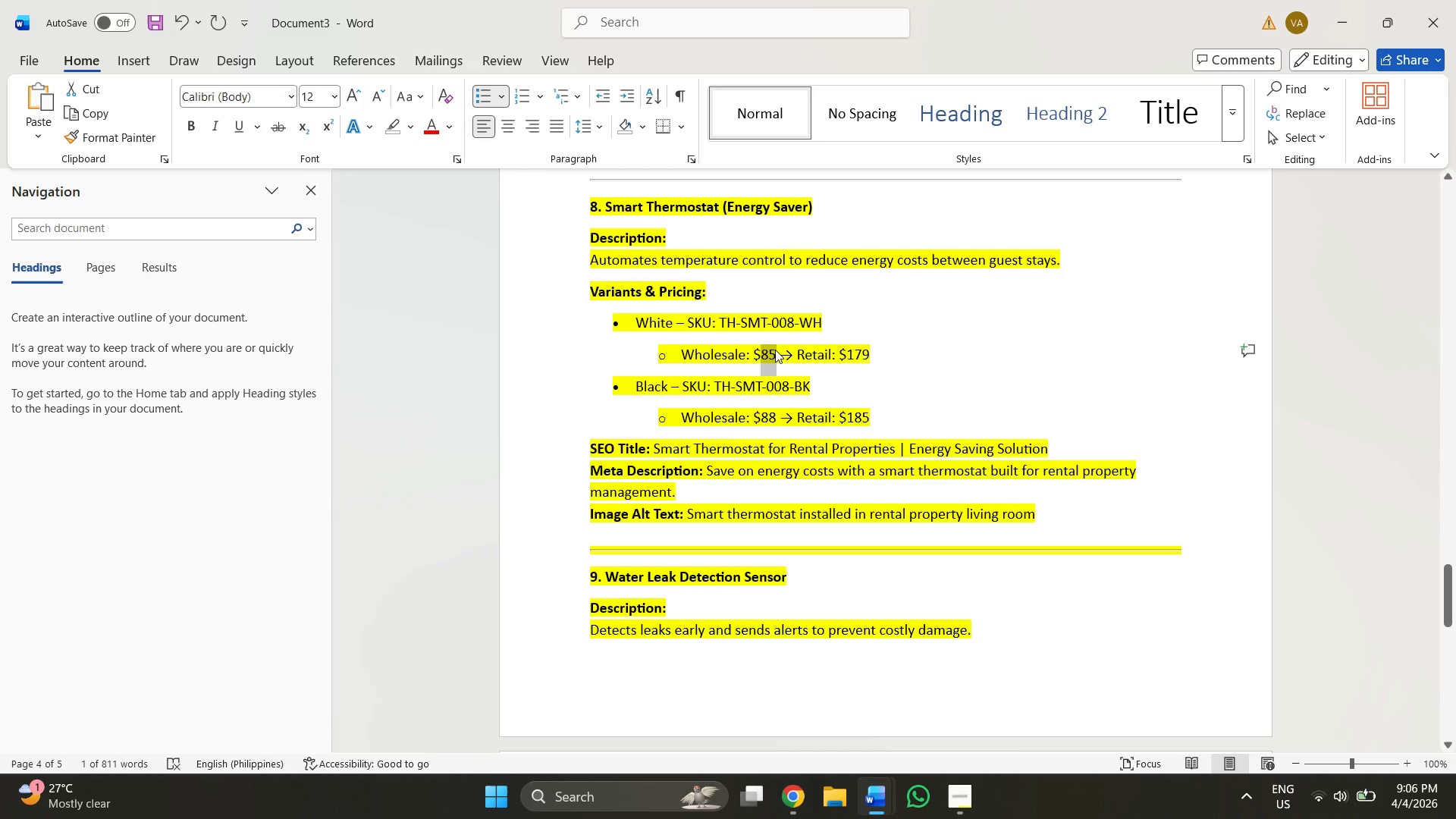 
key(Alt+AltLeft)
 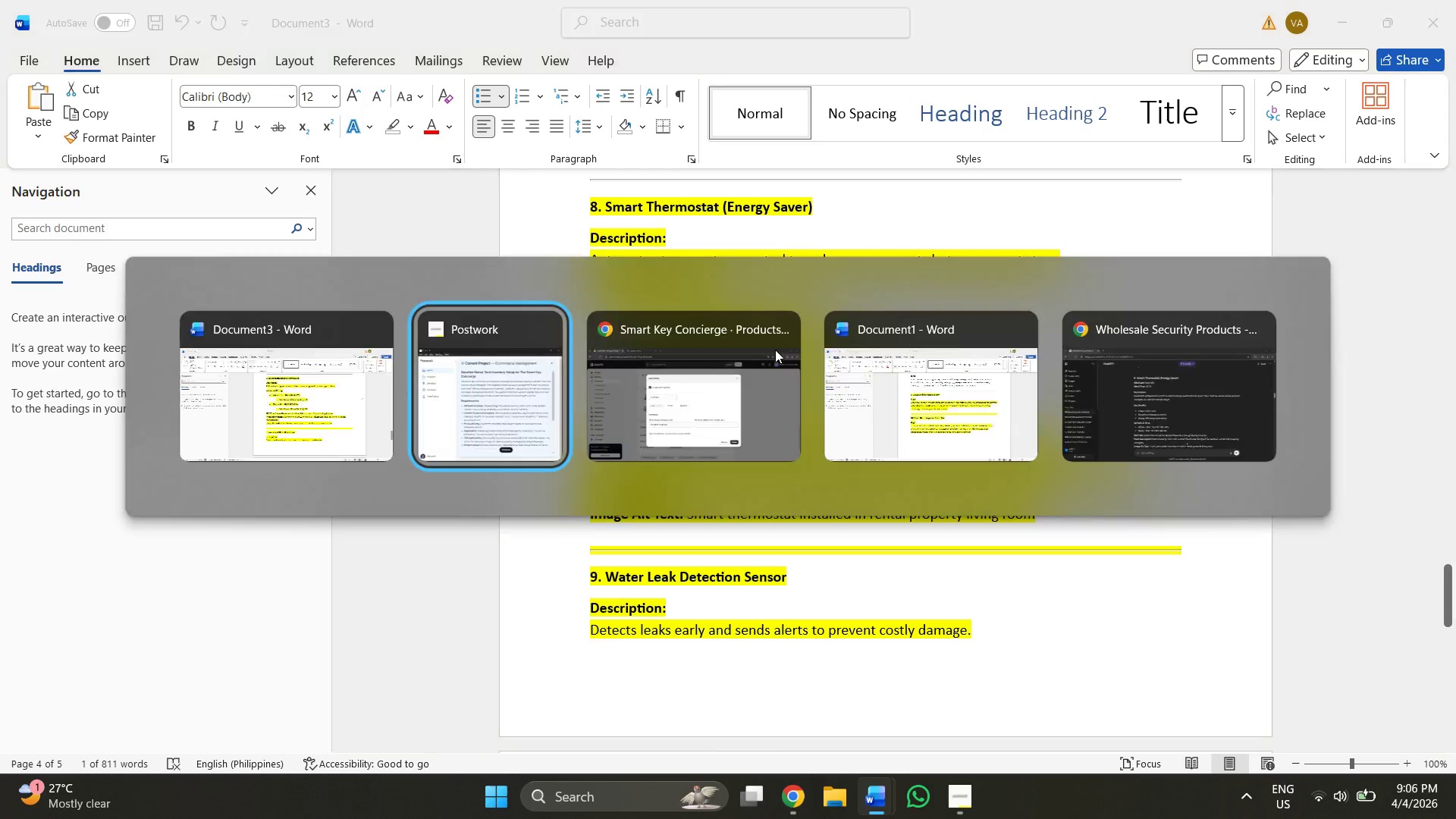 
key(Alt+Tab)